 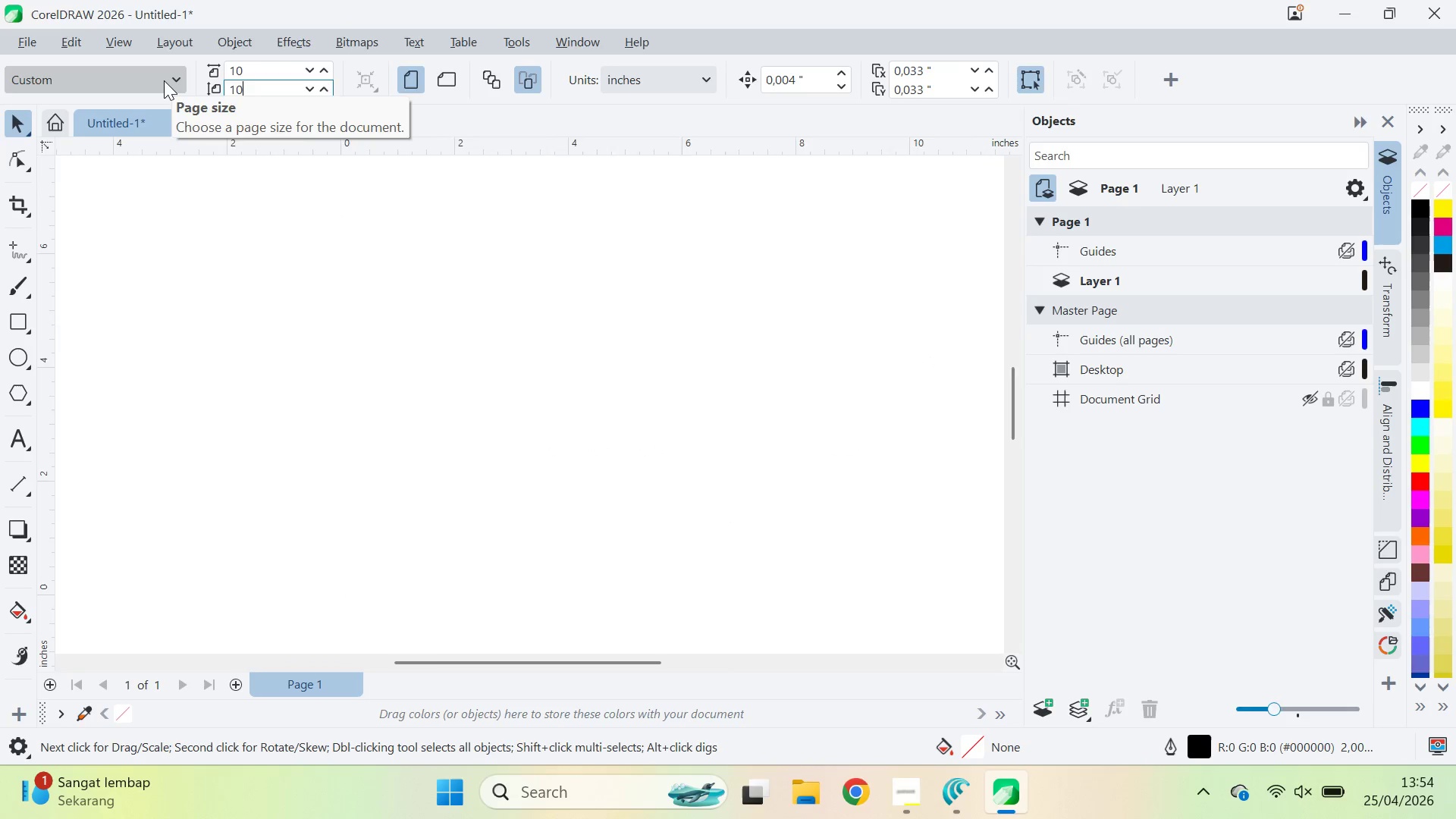 
key(Enter)
 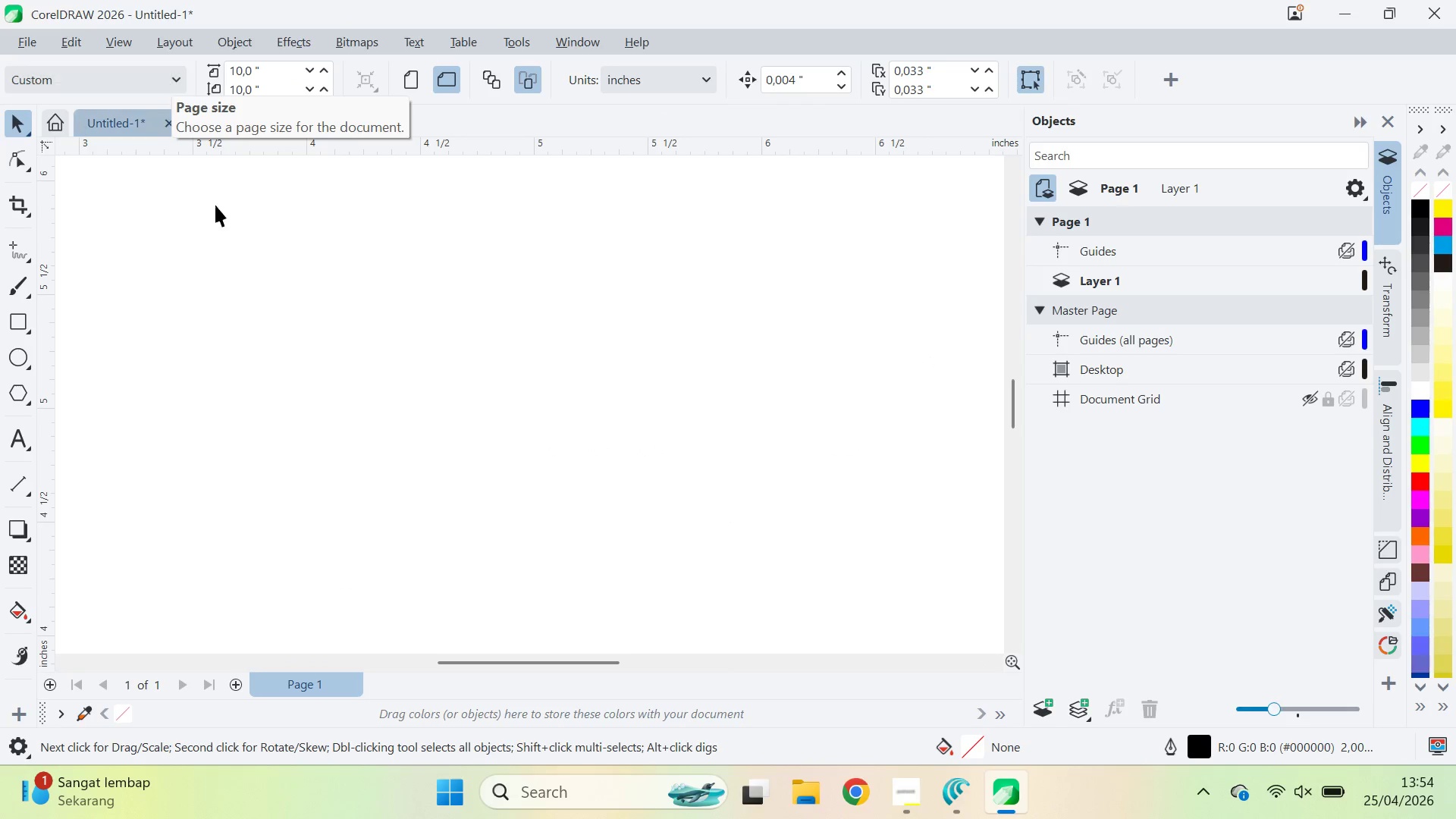 
key(Z)
 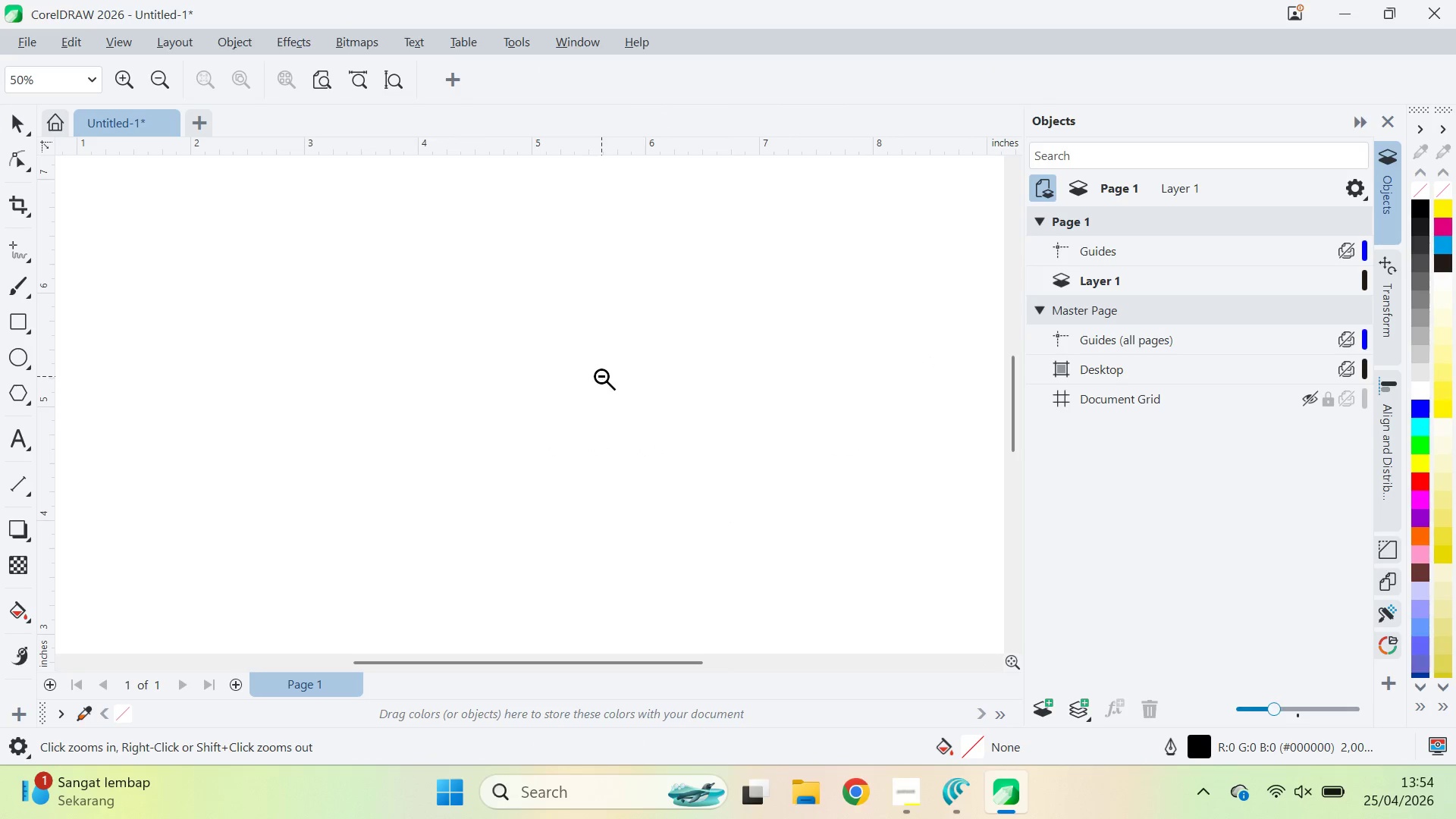 
triple_click([601, 376])
 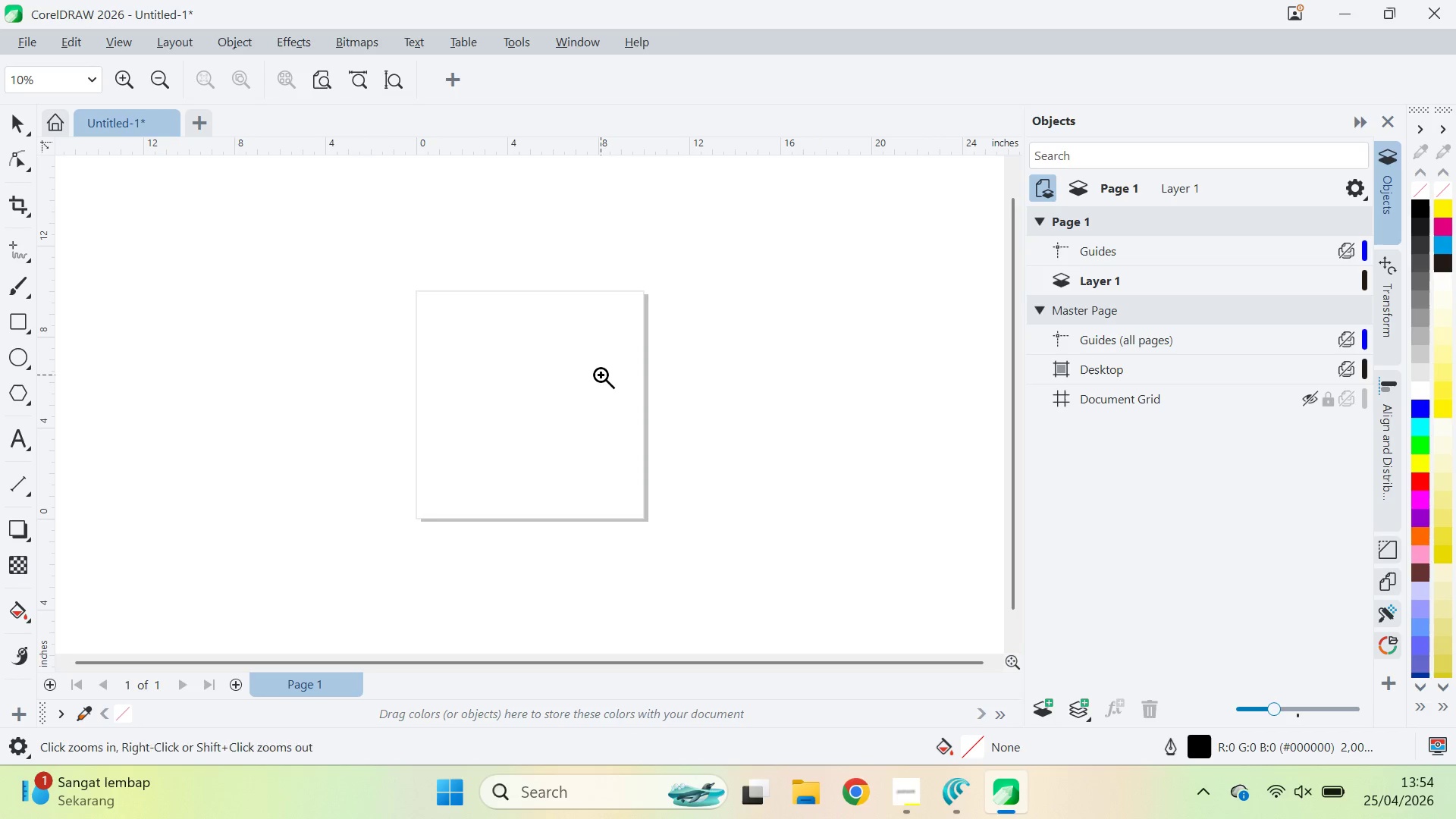 
type(qvz)
 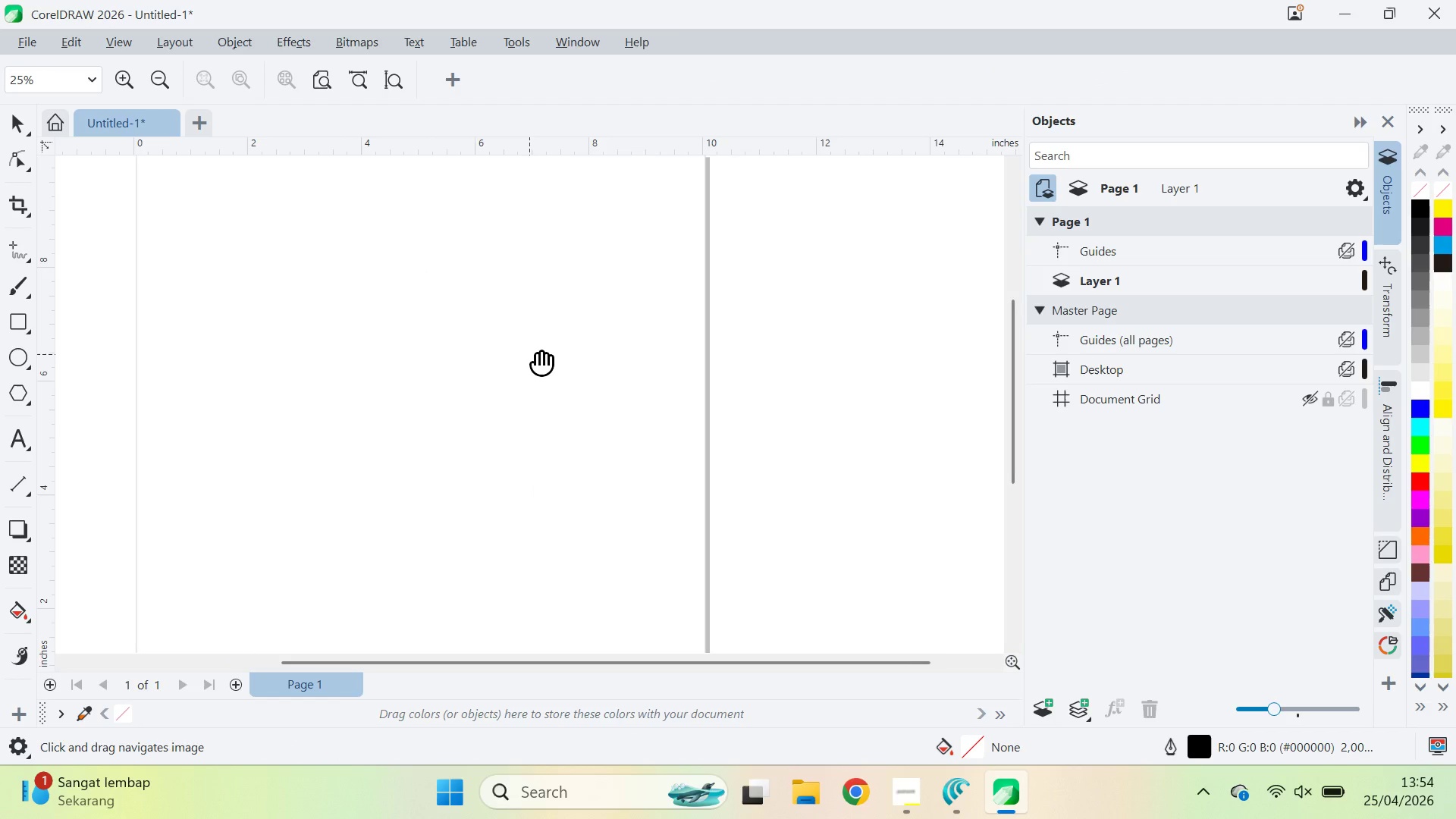 
left_click_drag(start_coordinate=[589, 363], to_coordinate=[607, 341])
 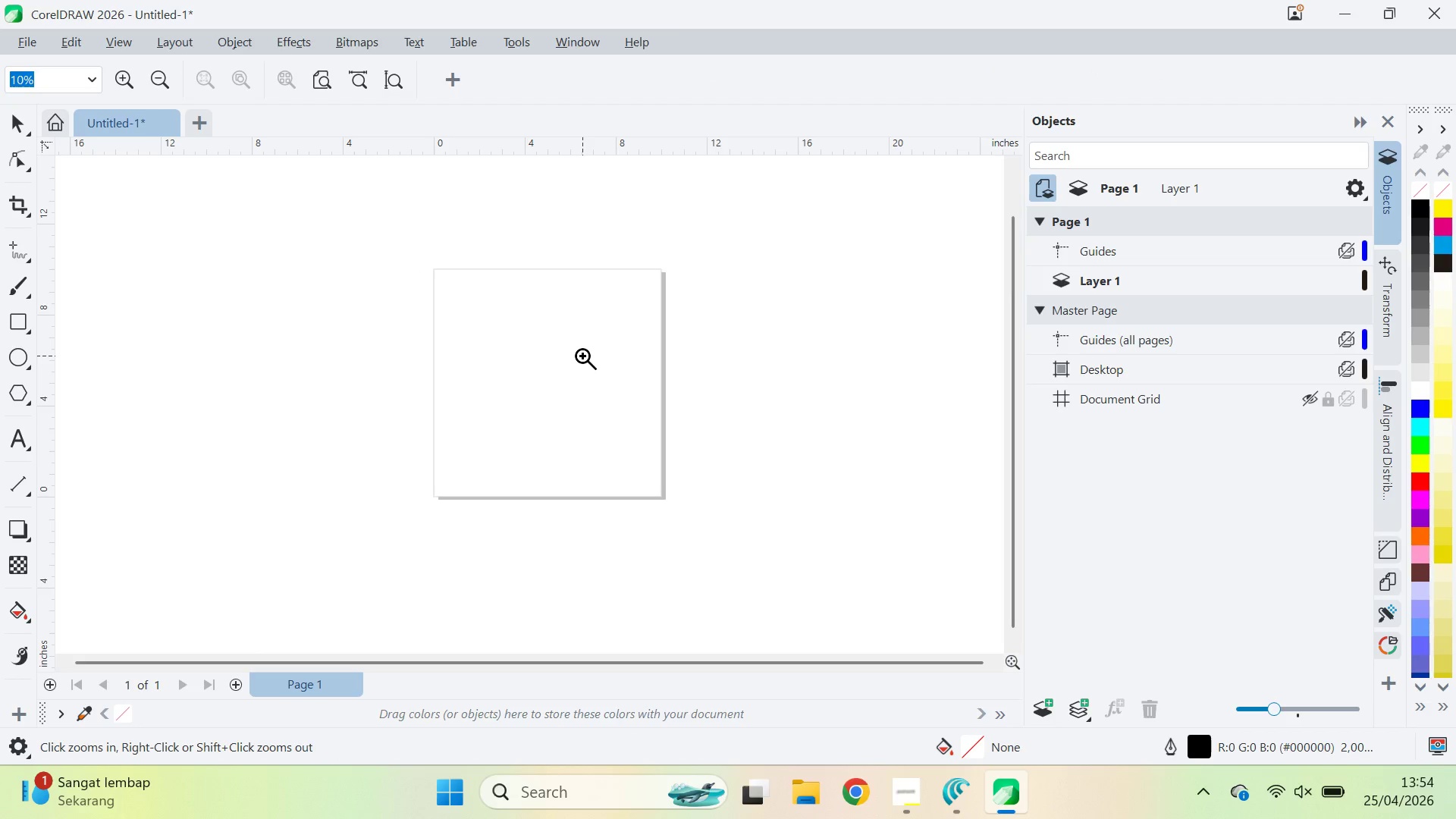 
left_click([582, 355])
 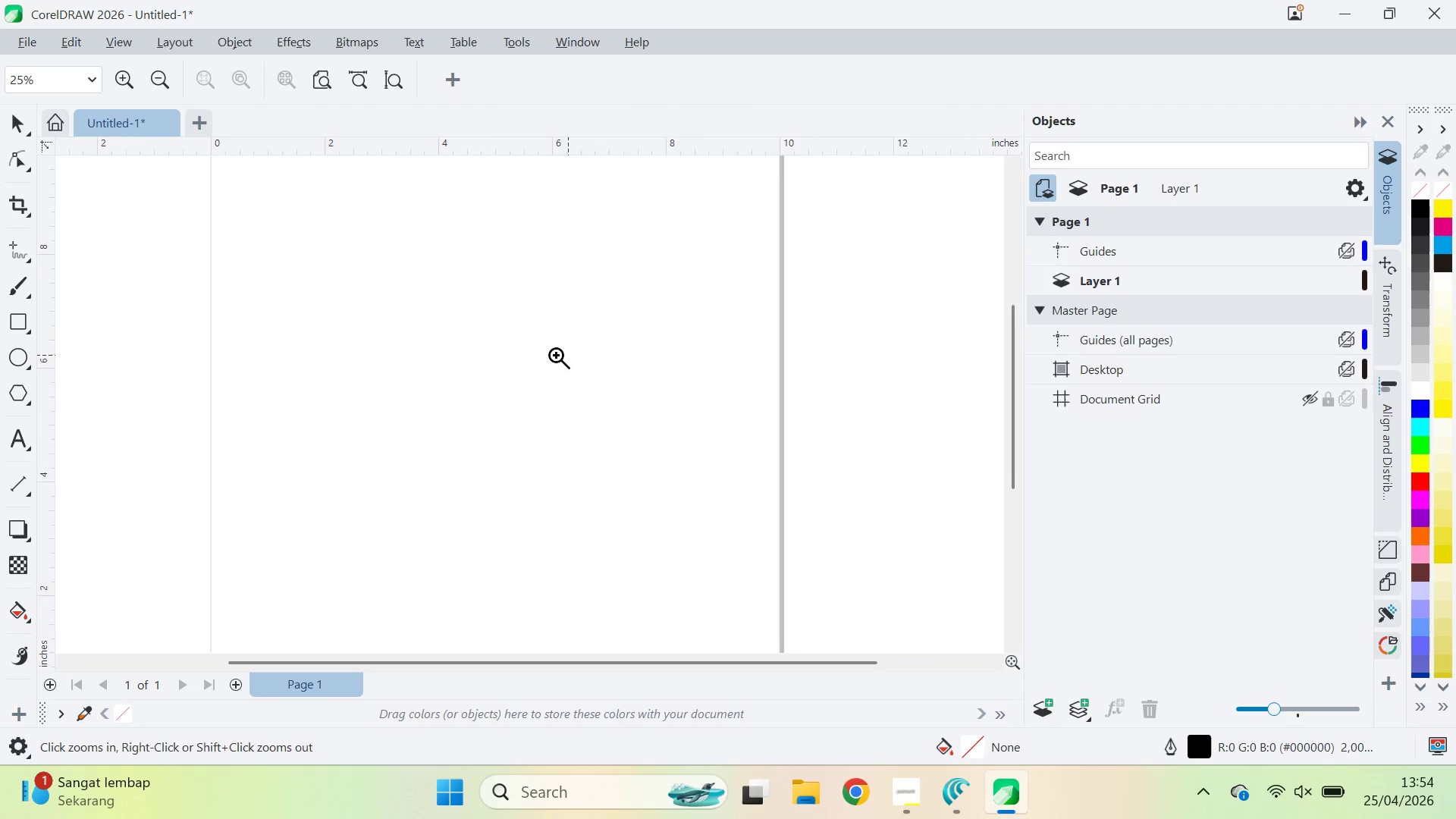 
key(Q)
 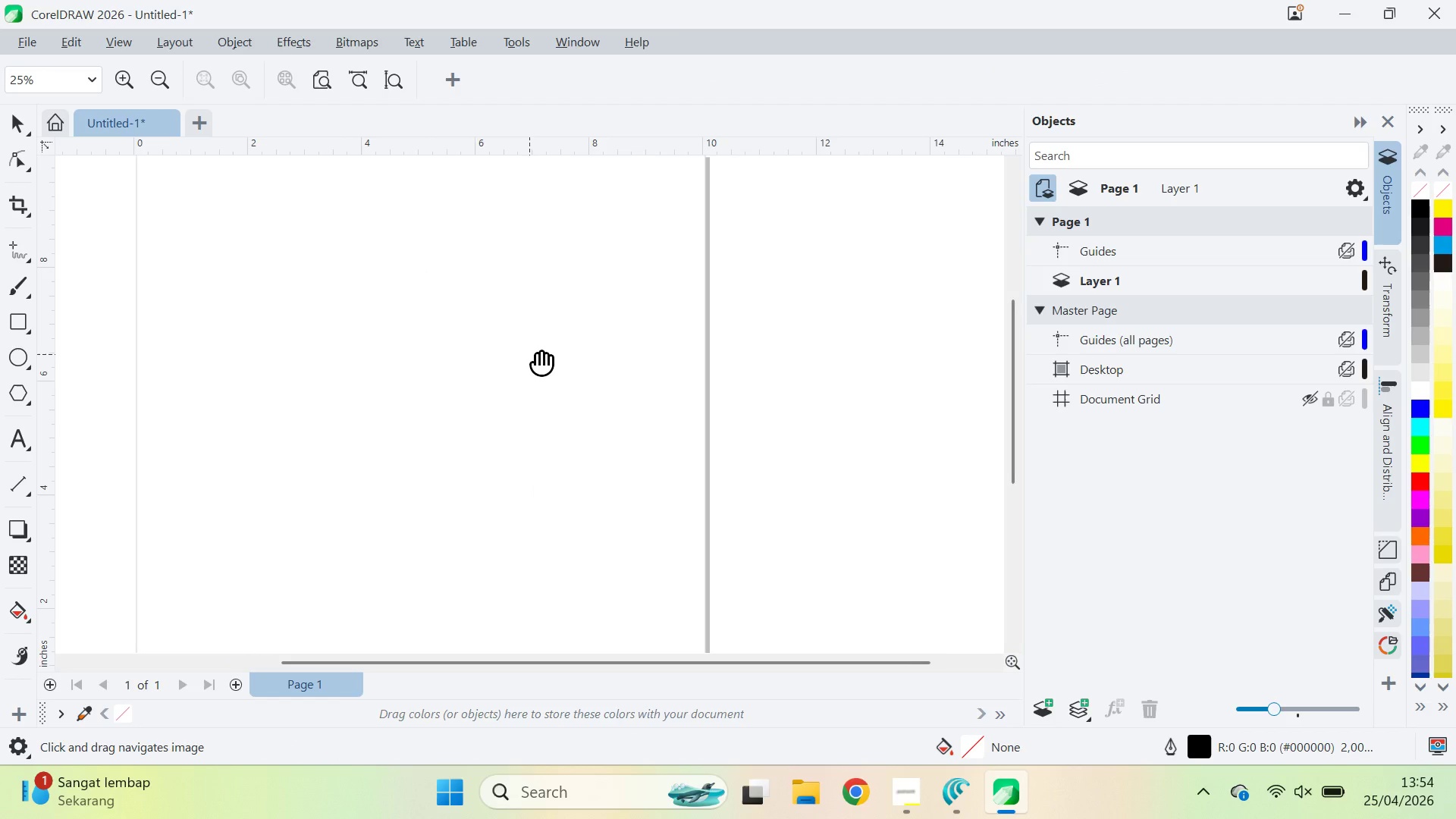 
left_click_drag(start_coordinate=[551, 354], to_coordinate=[629, 367])
 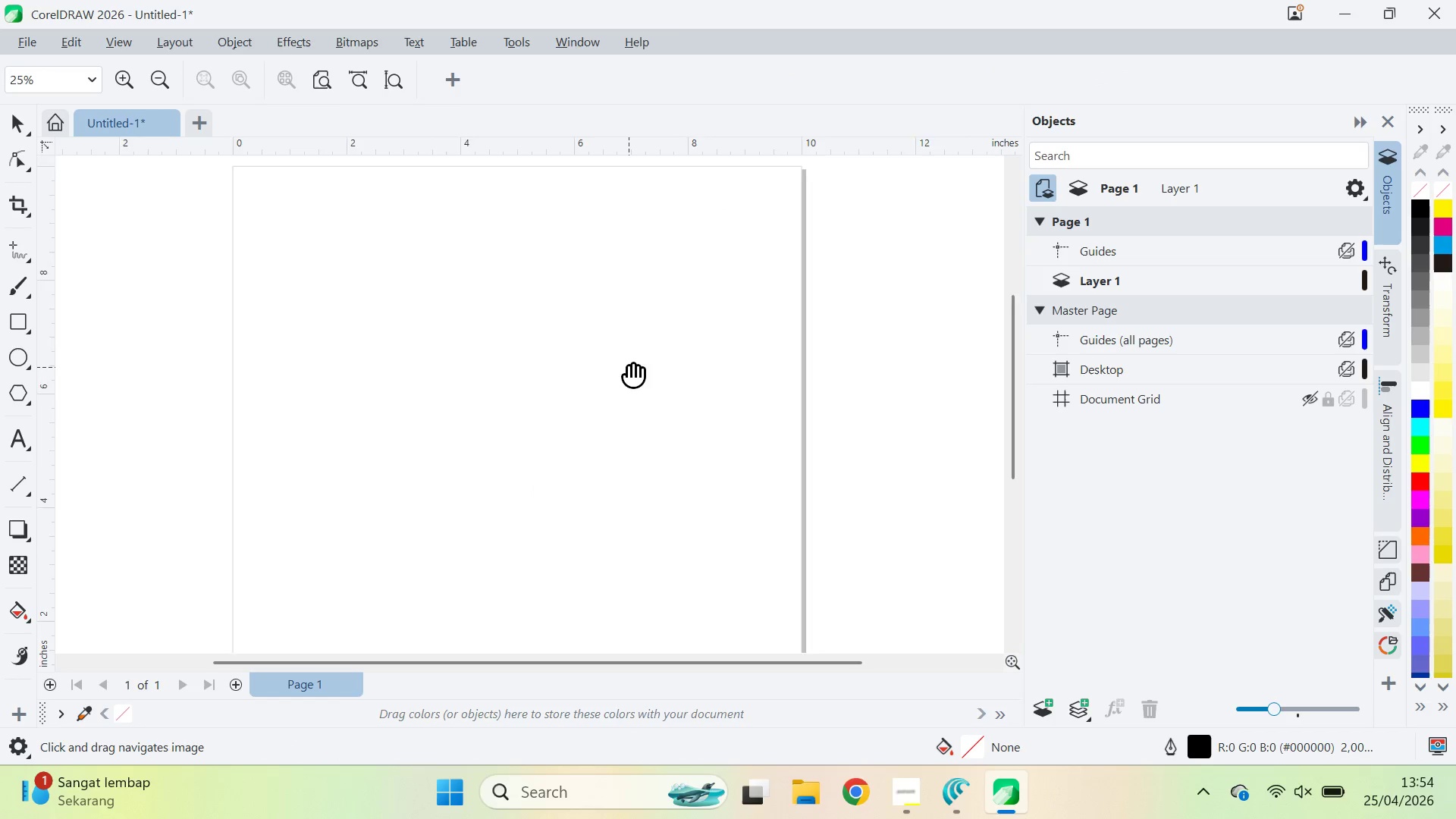 
right_click([629, 367])
 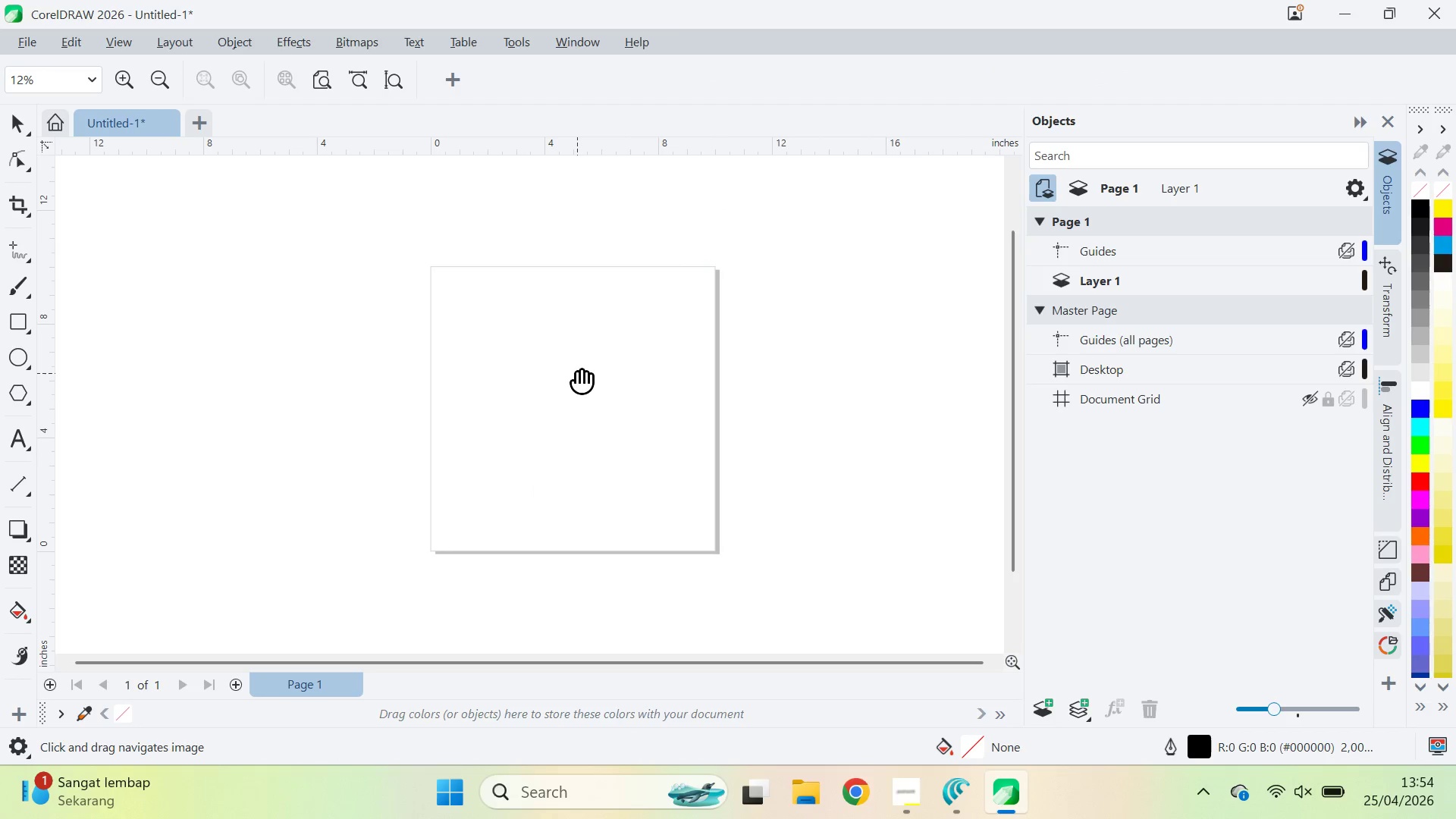 
type(qv)
 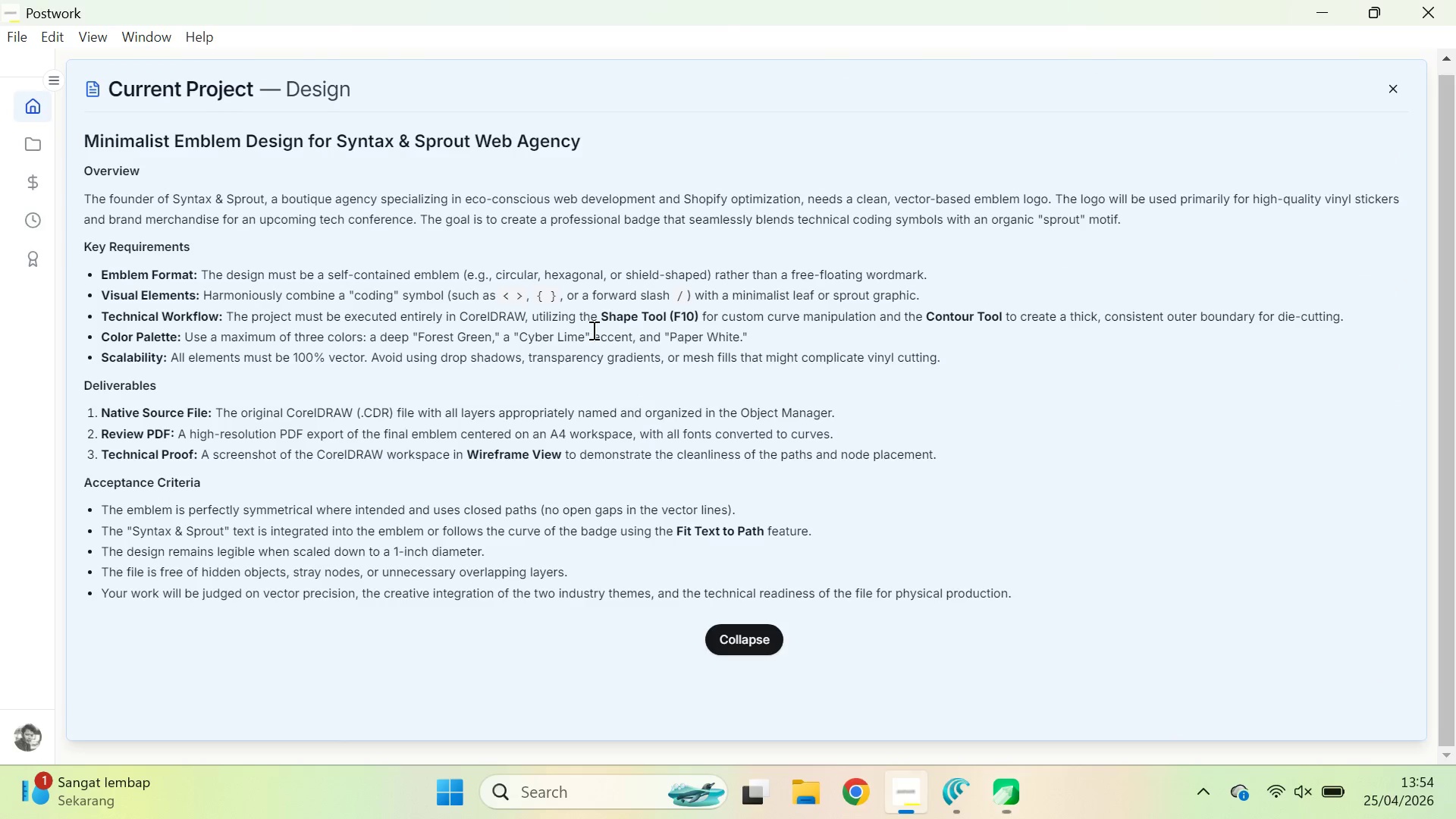 
left_click_drag(start_coordinate=[577, 373], to_coordinate=[595, 331])
 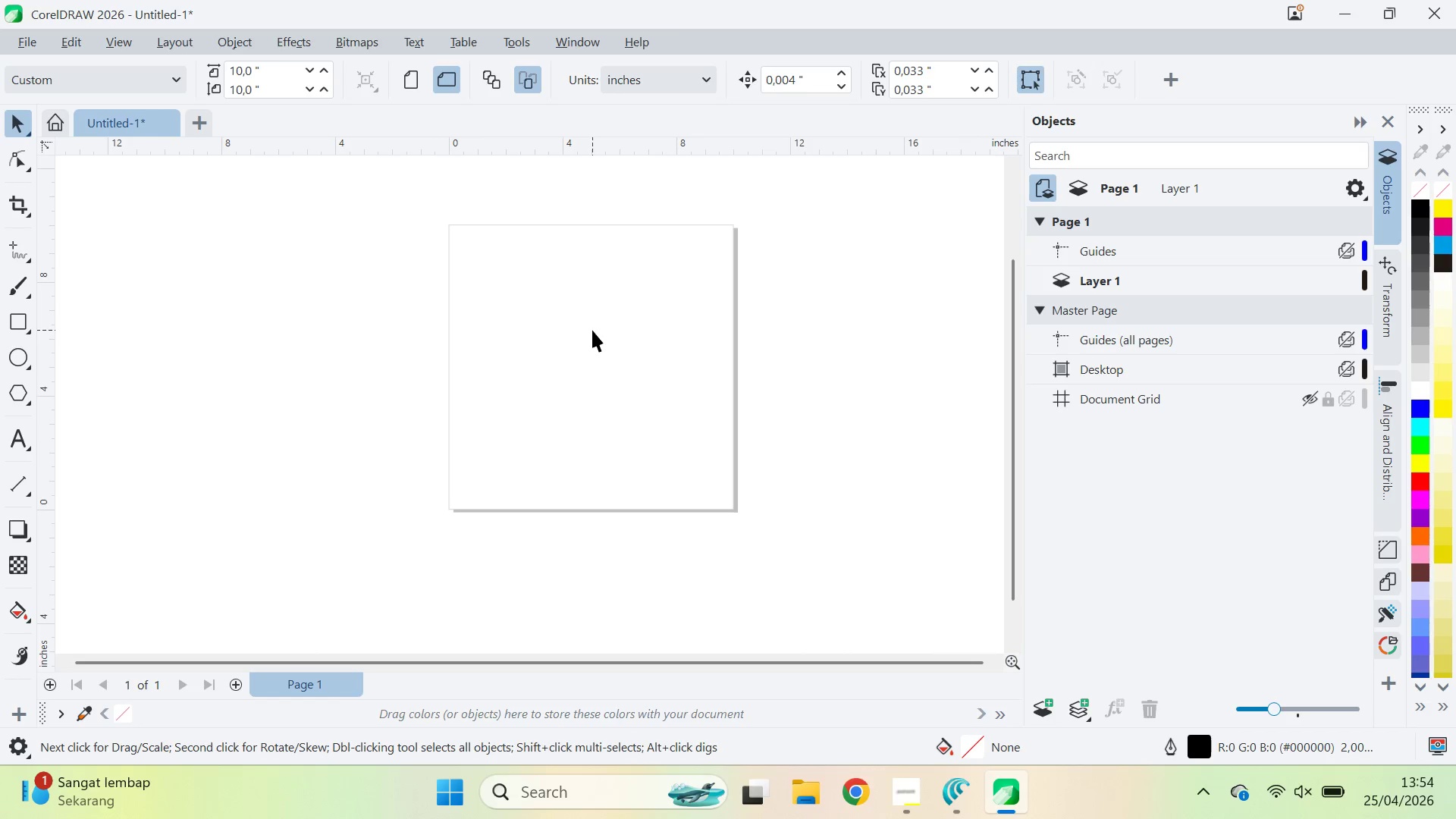 
key(Alt+AltLeft)
 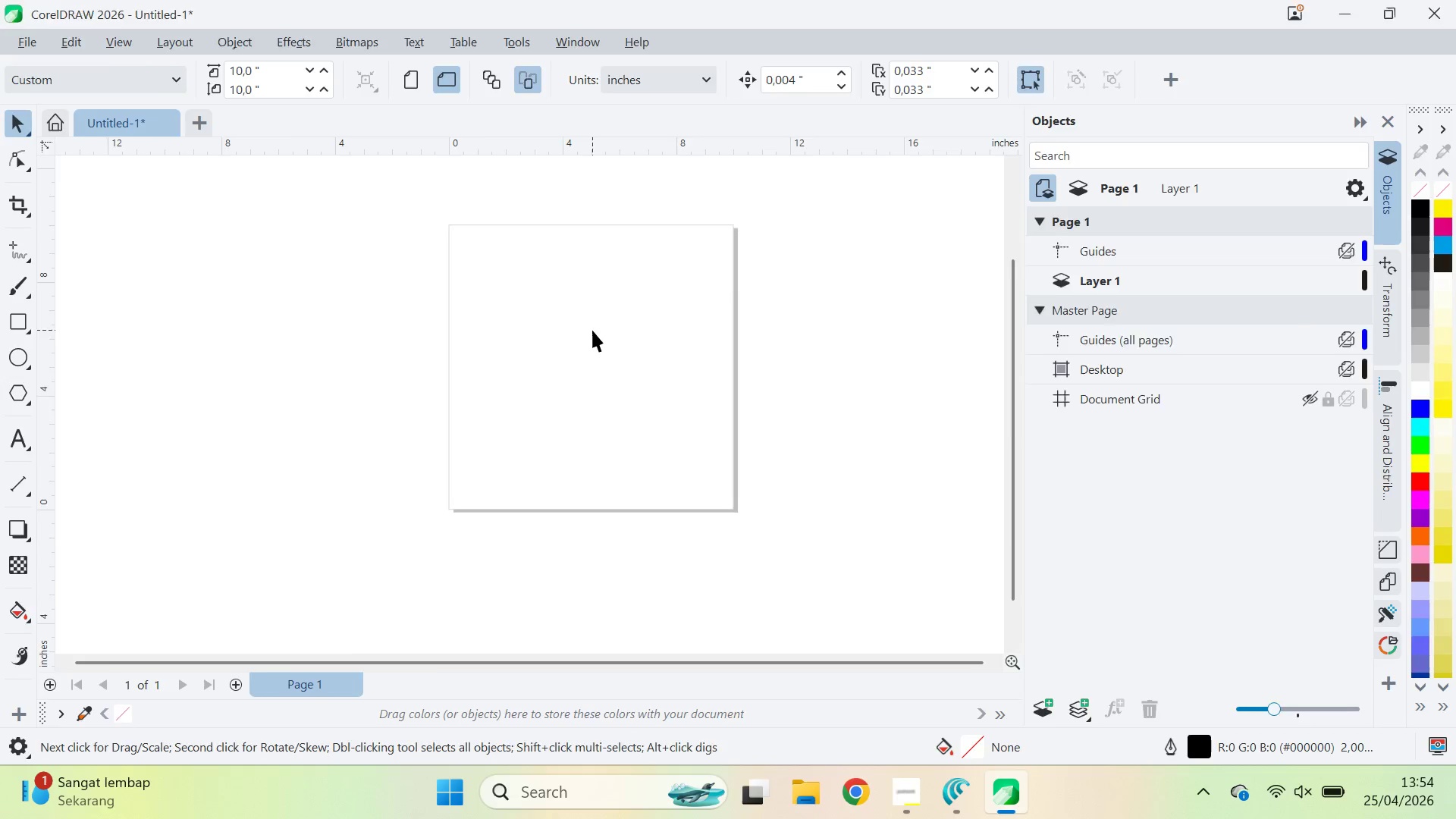 
key(Alt+Tab)